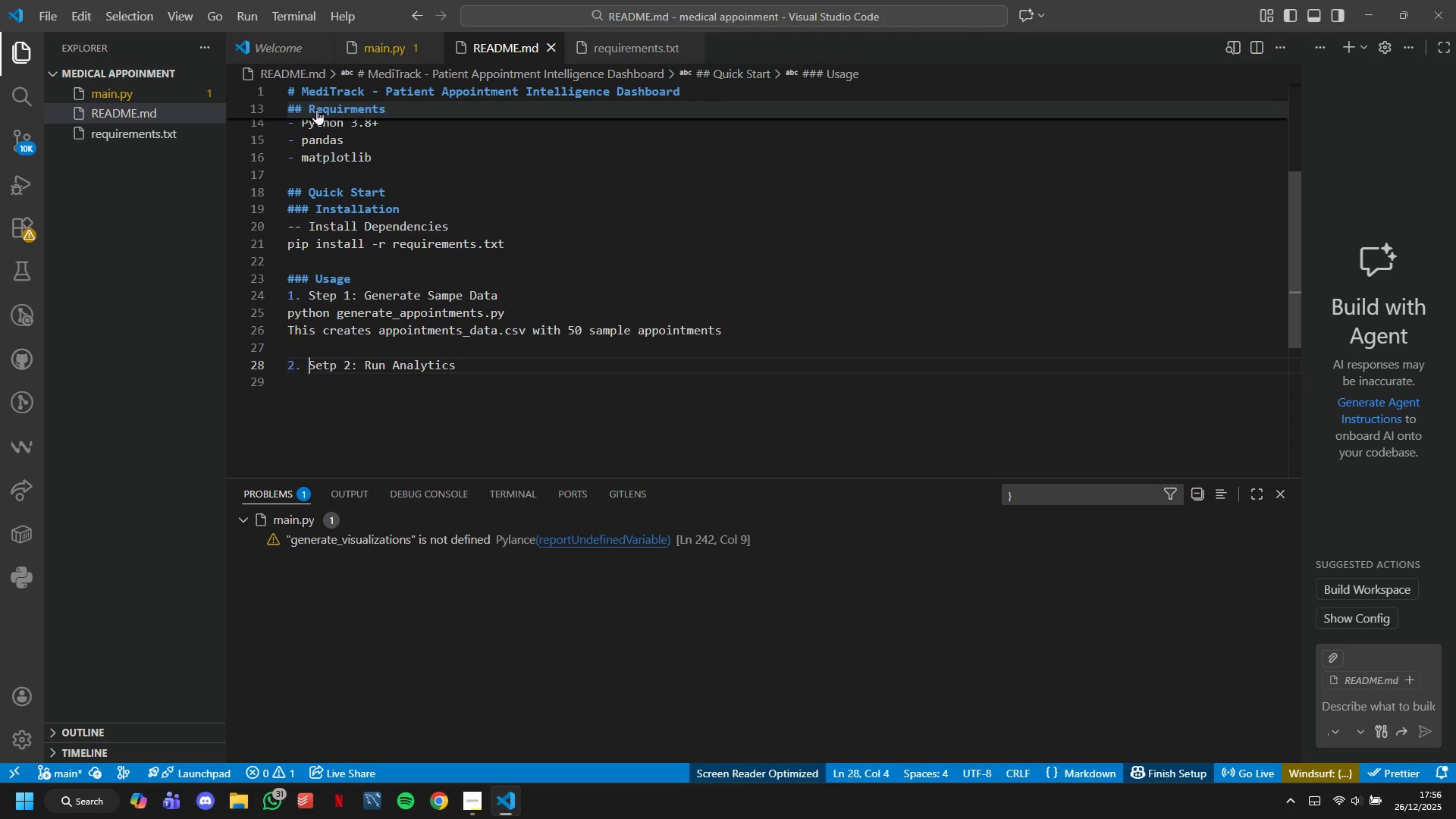 
key(ArrowRight)
 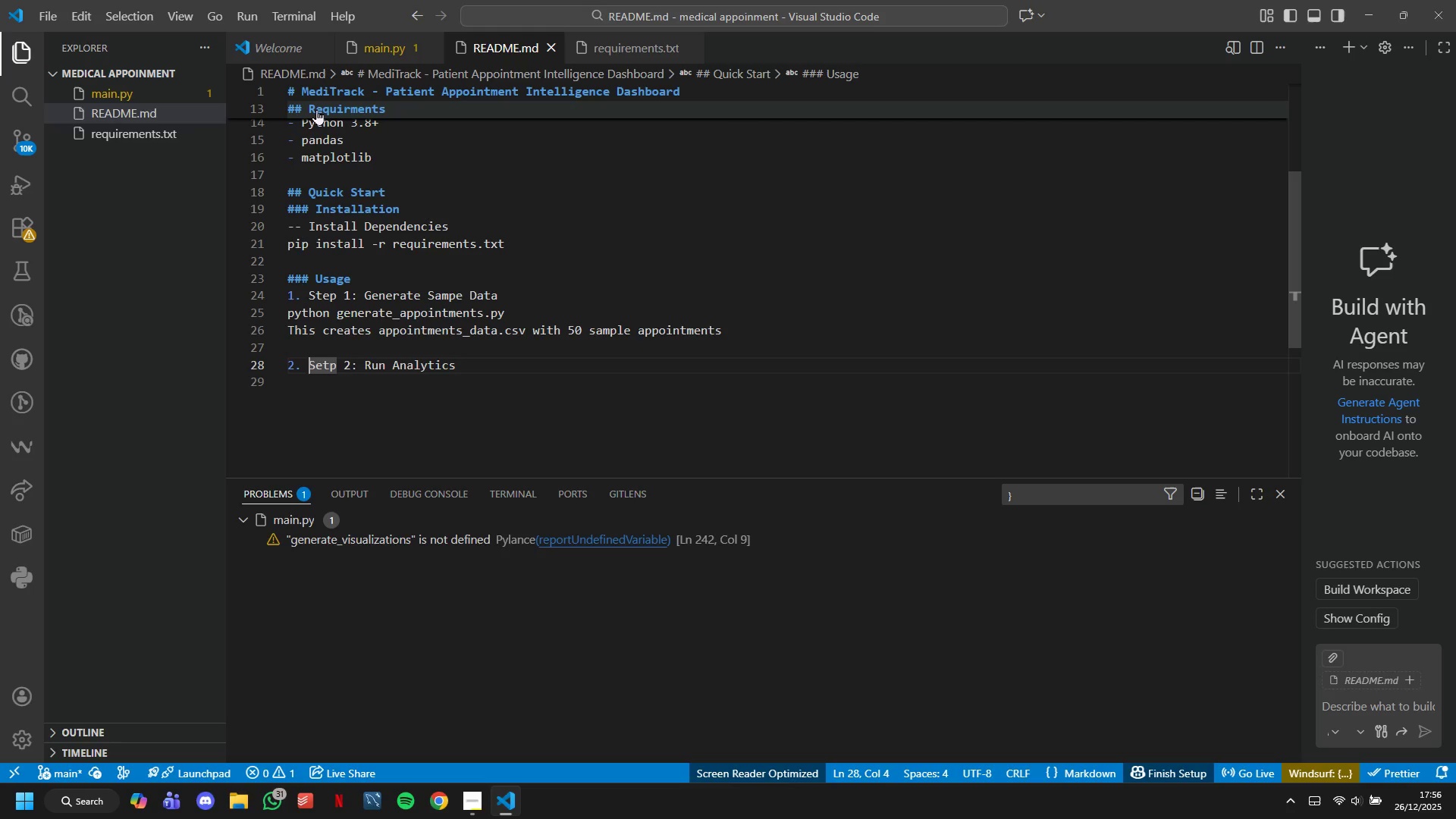 
key(ArrowRight)
 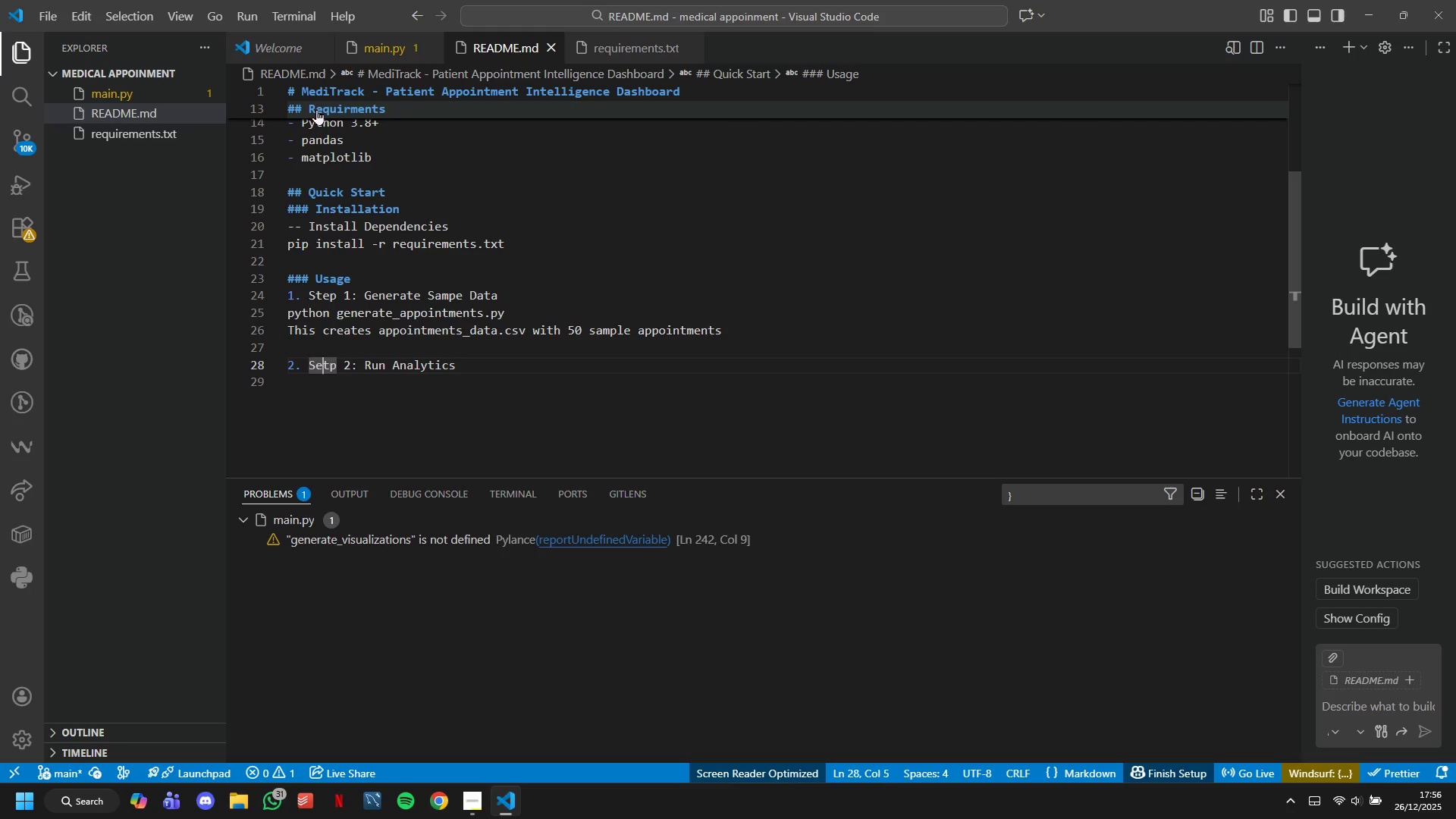 
key(ArrowRight)
 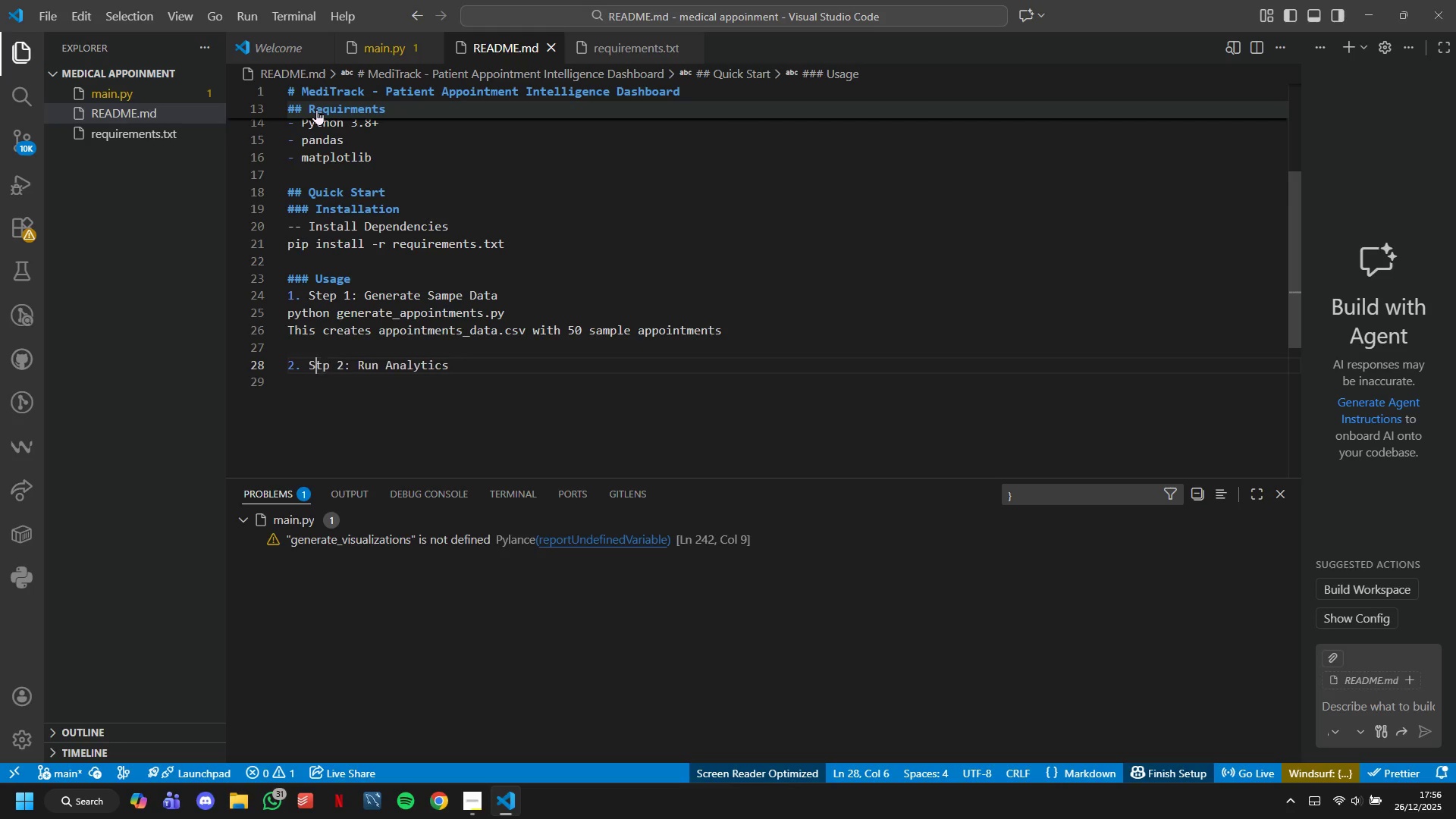 
key(Backspace)
 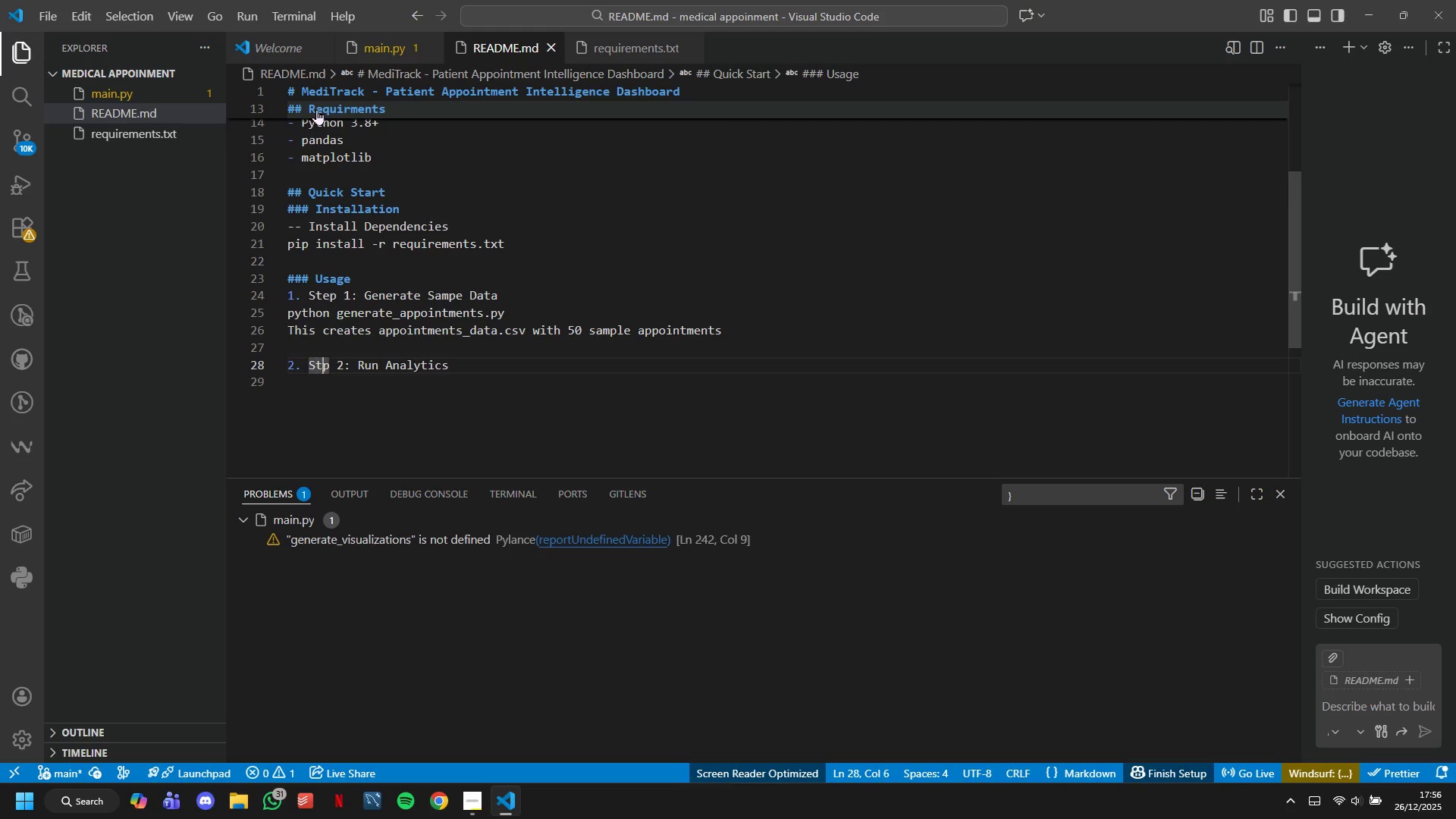 
key(ArrowRight)
 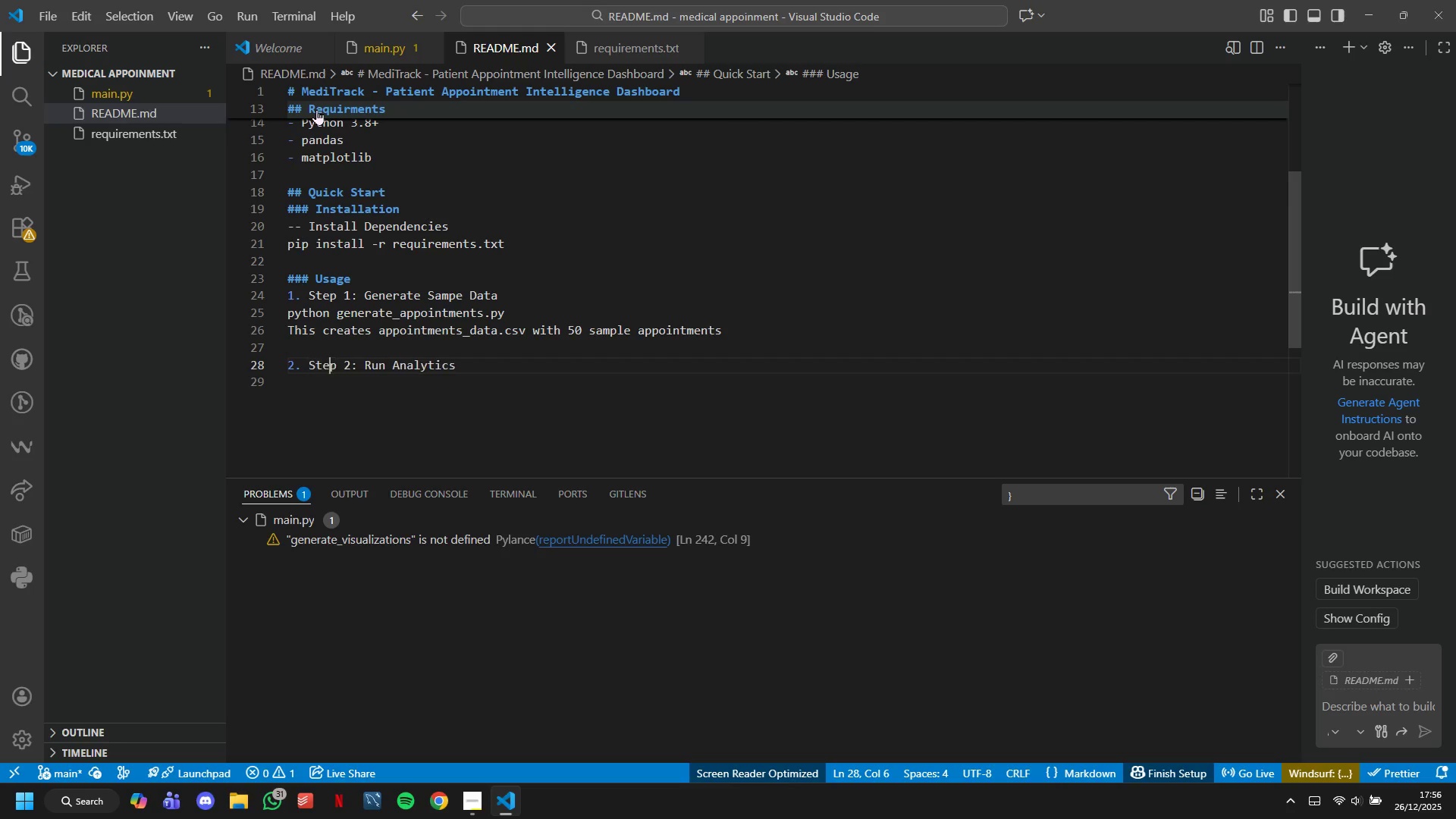 
key(E)
 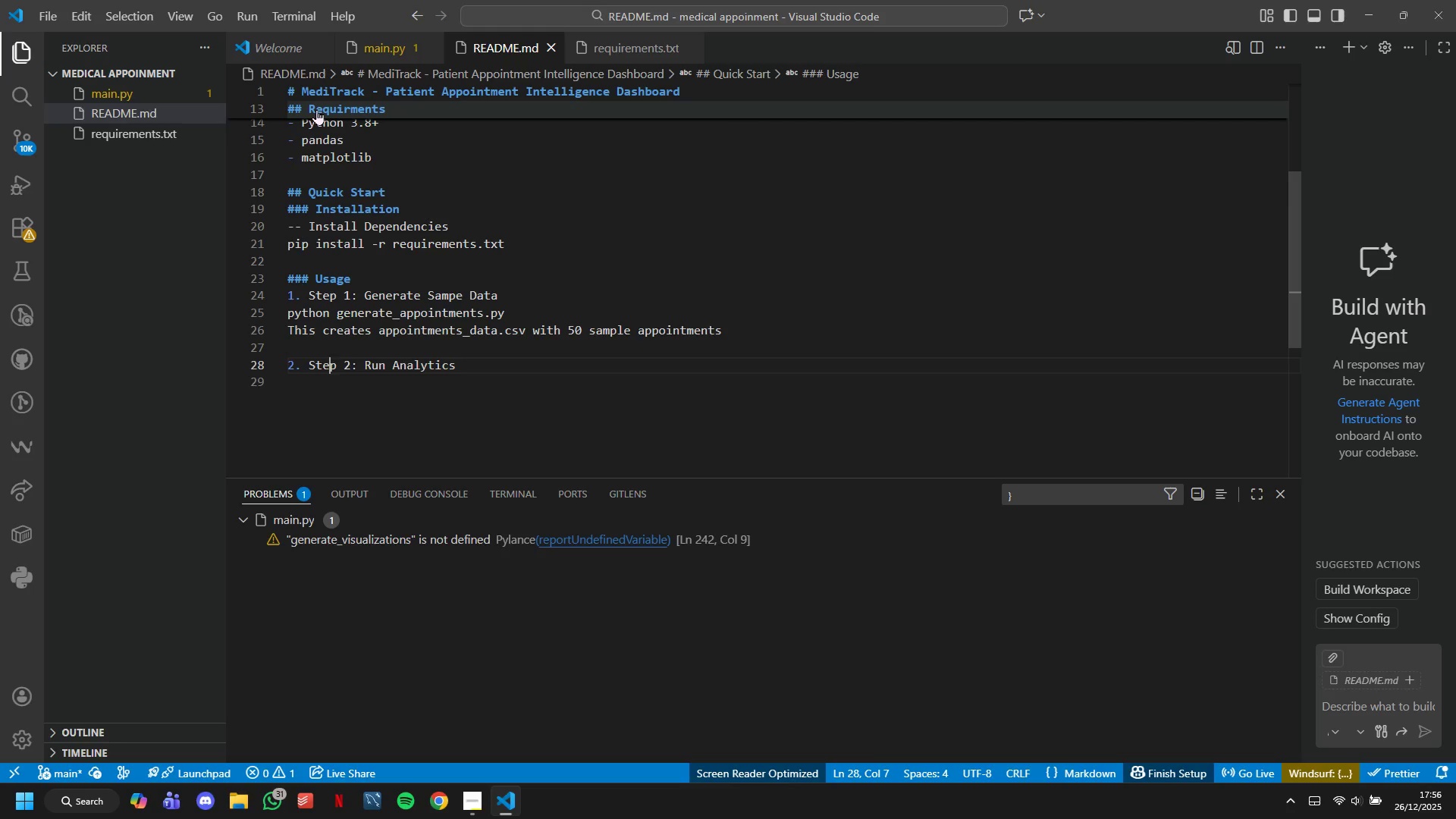 
key(ArrowDown)
 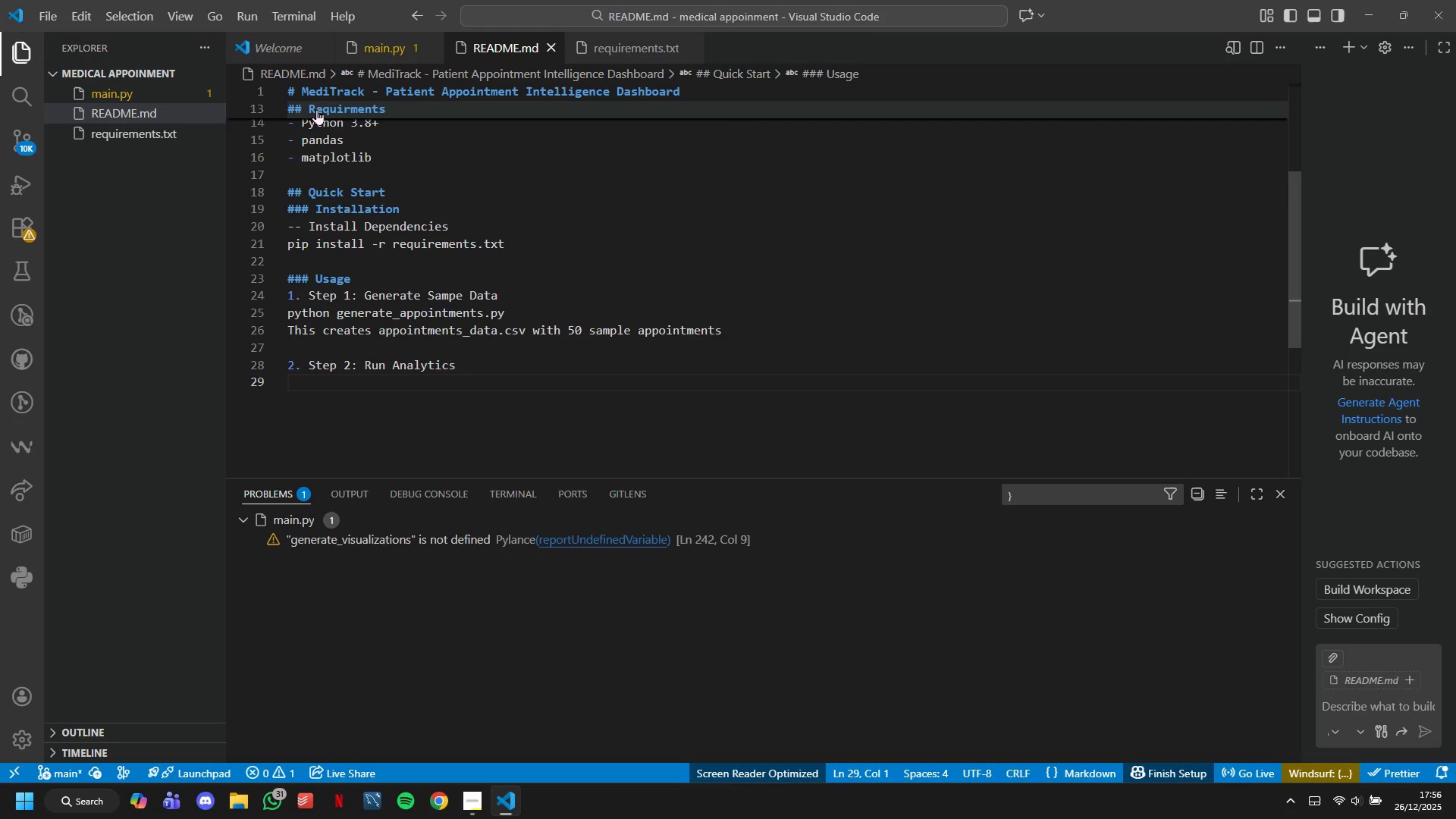 
type(python meditra)
key(Backspace)
key(Backspace)
key(Backspace)
key(Backspace)
key(Backspace)
key(Backspace)
key(Backspace)
type(main.py)
 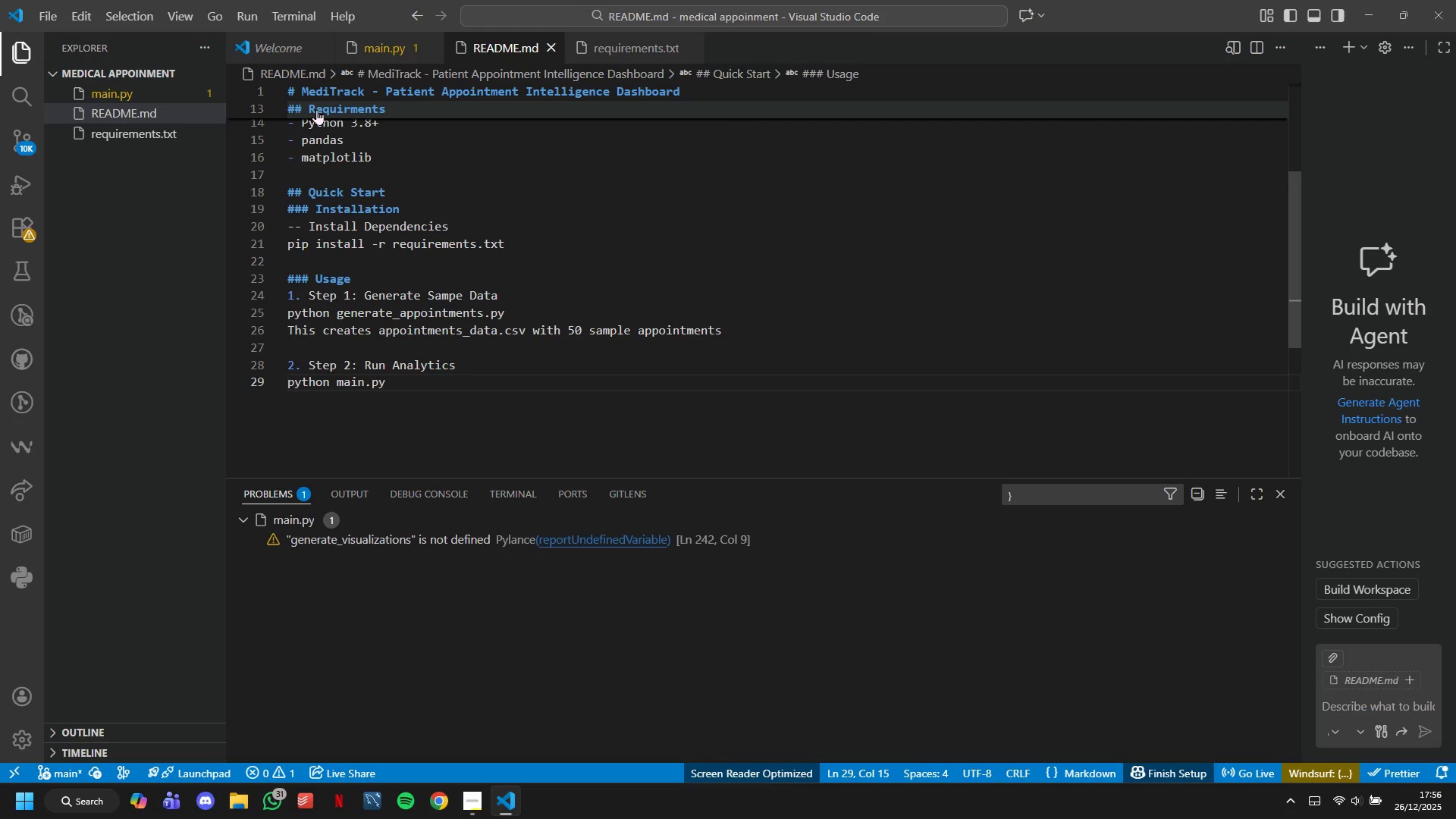 
key(Enter)
 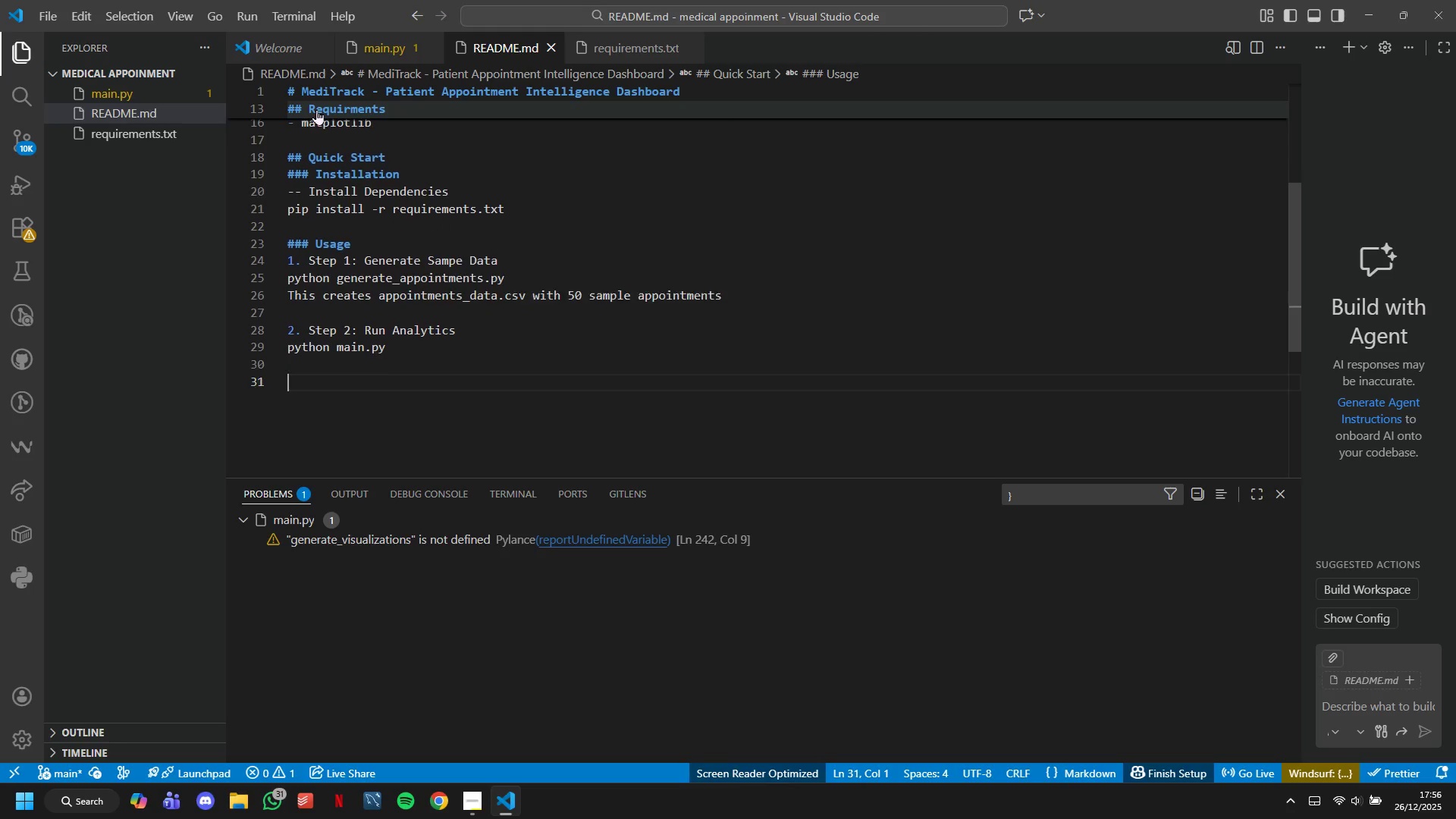 
key(Enter)
 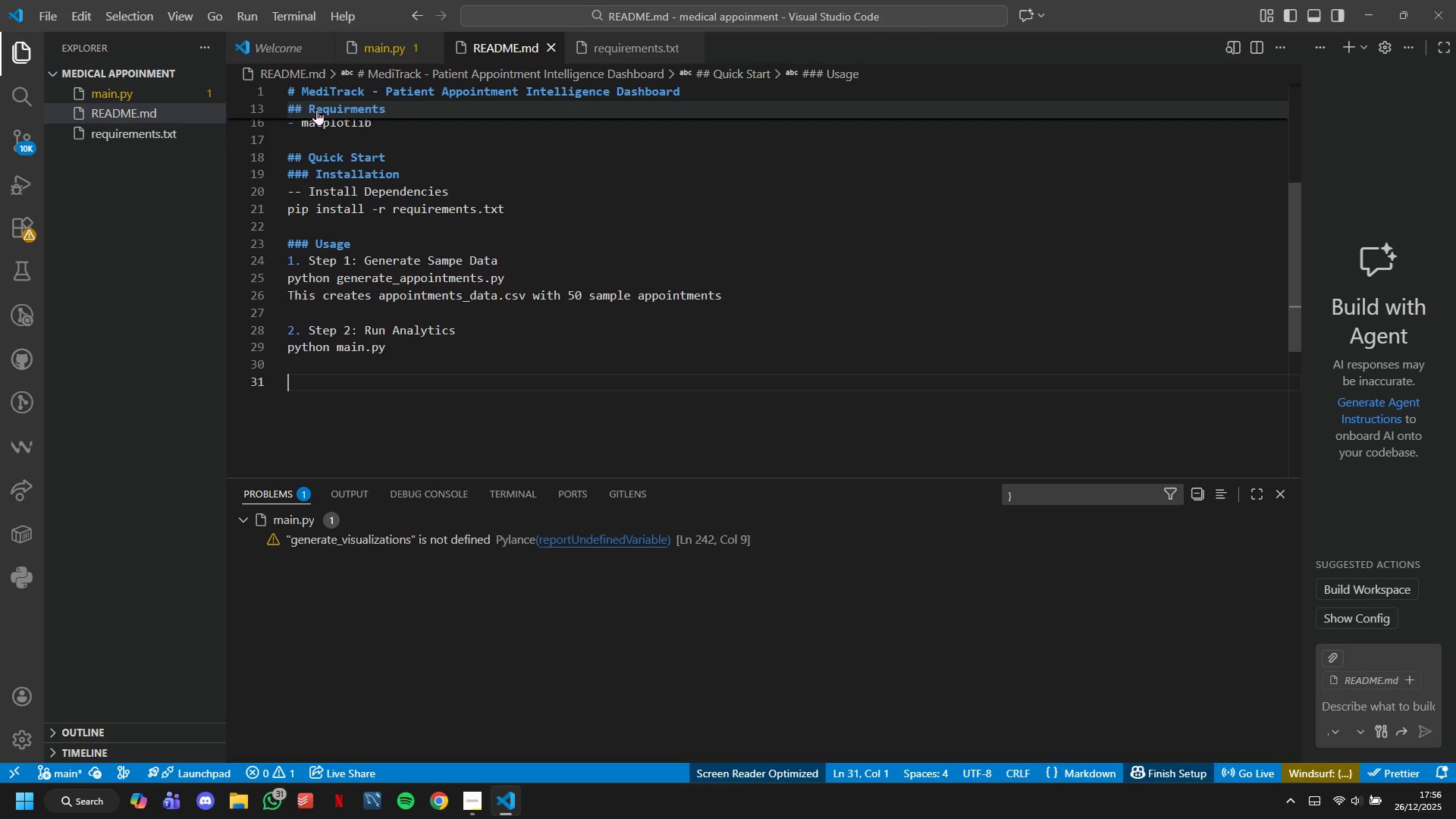 
type(## Outfu)
key(Backspace)
key(Backspace)
type(put files)
 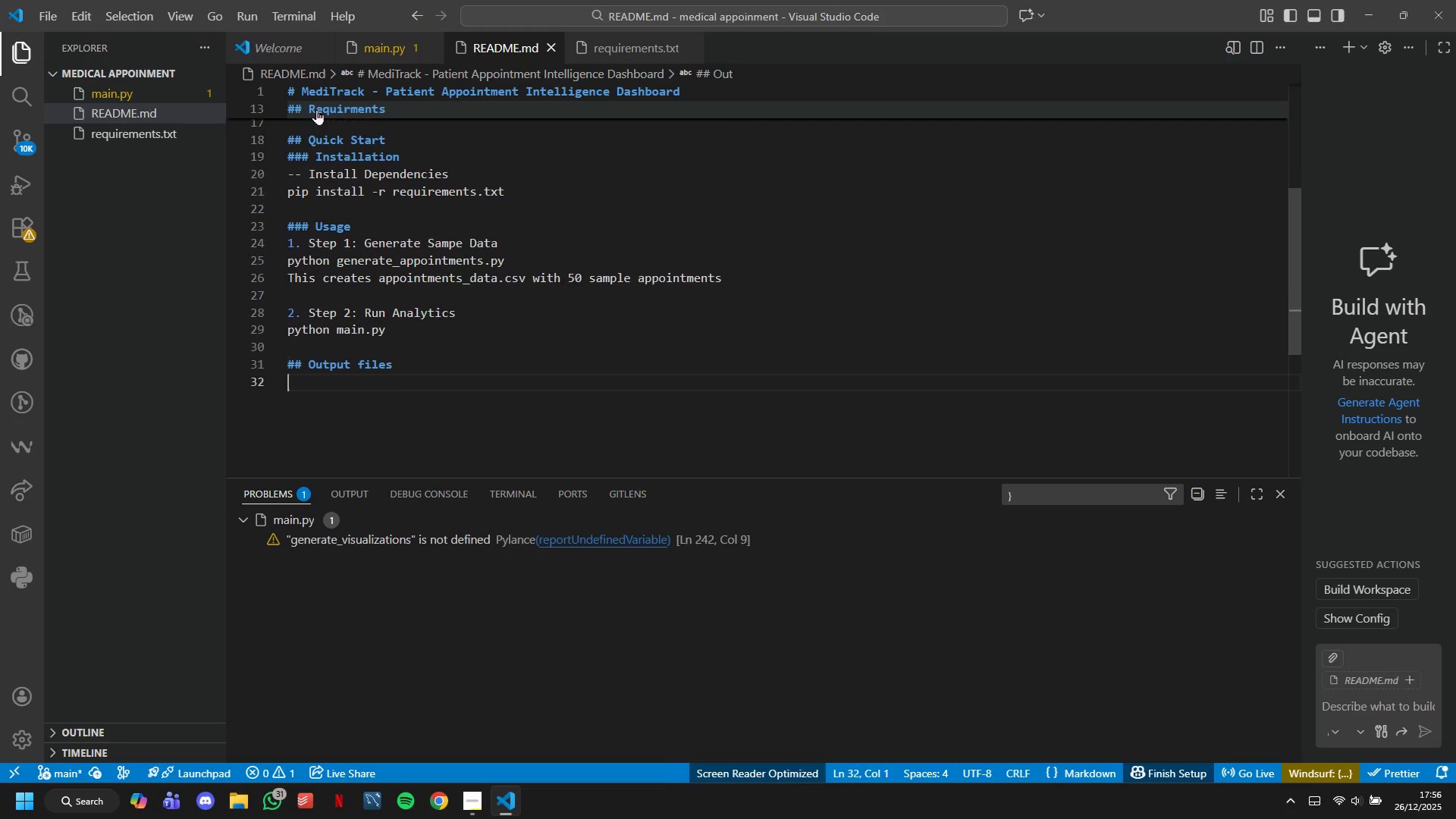 
key(Enter)
 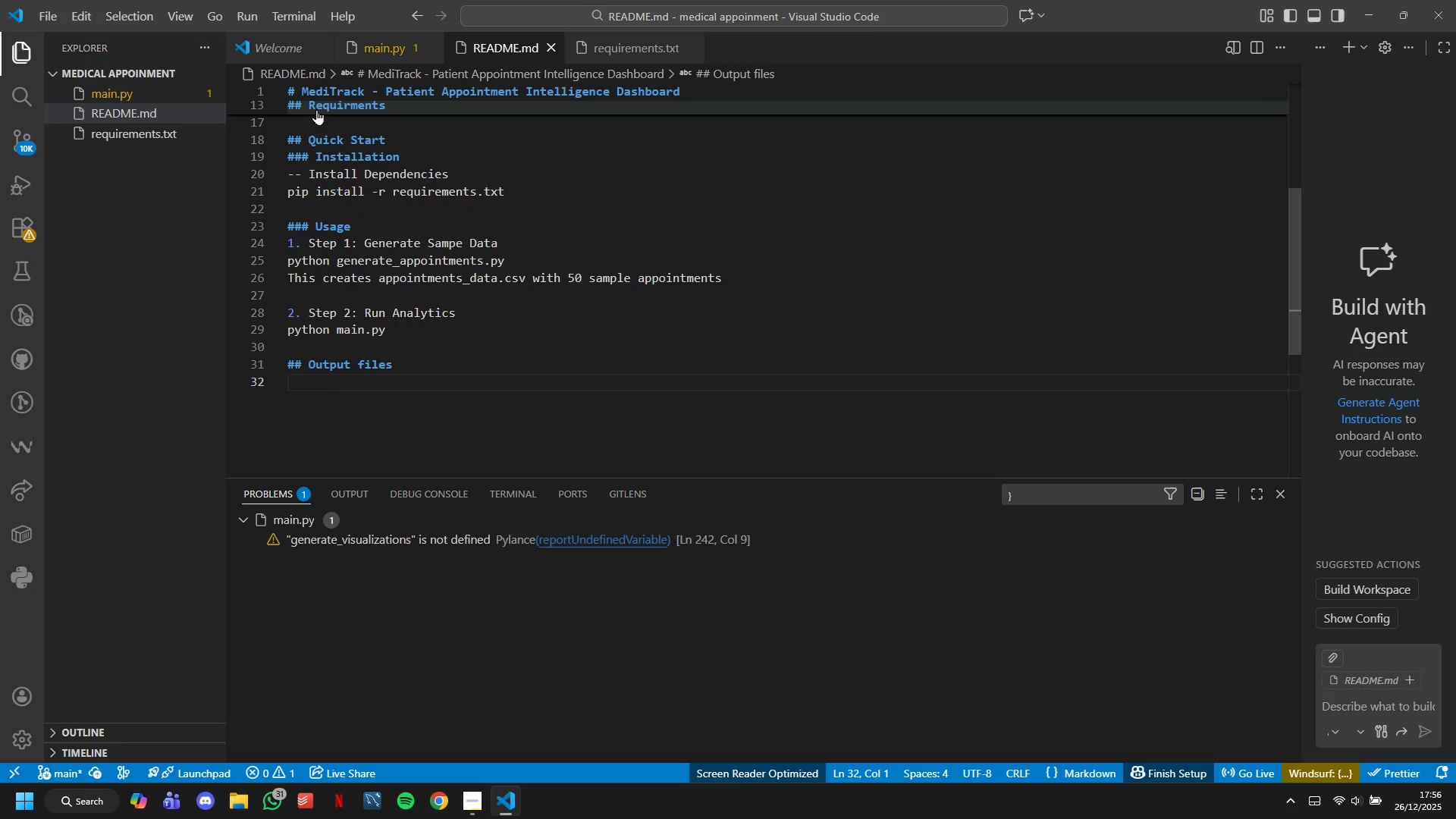 
type(1. MediTrack_Report.md - Comprehensive markdown report)
 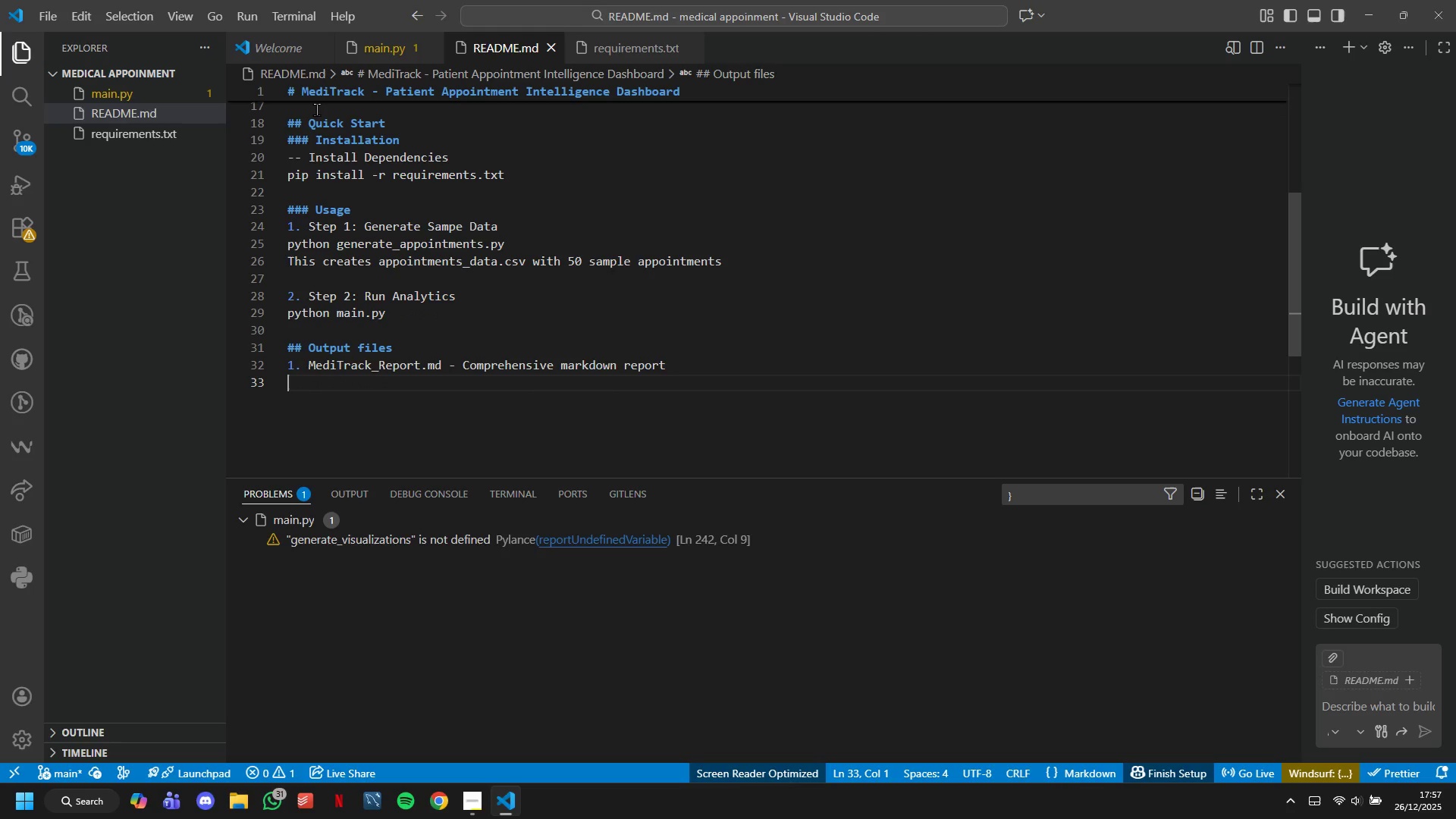 
 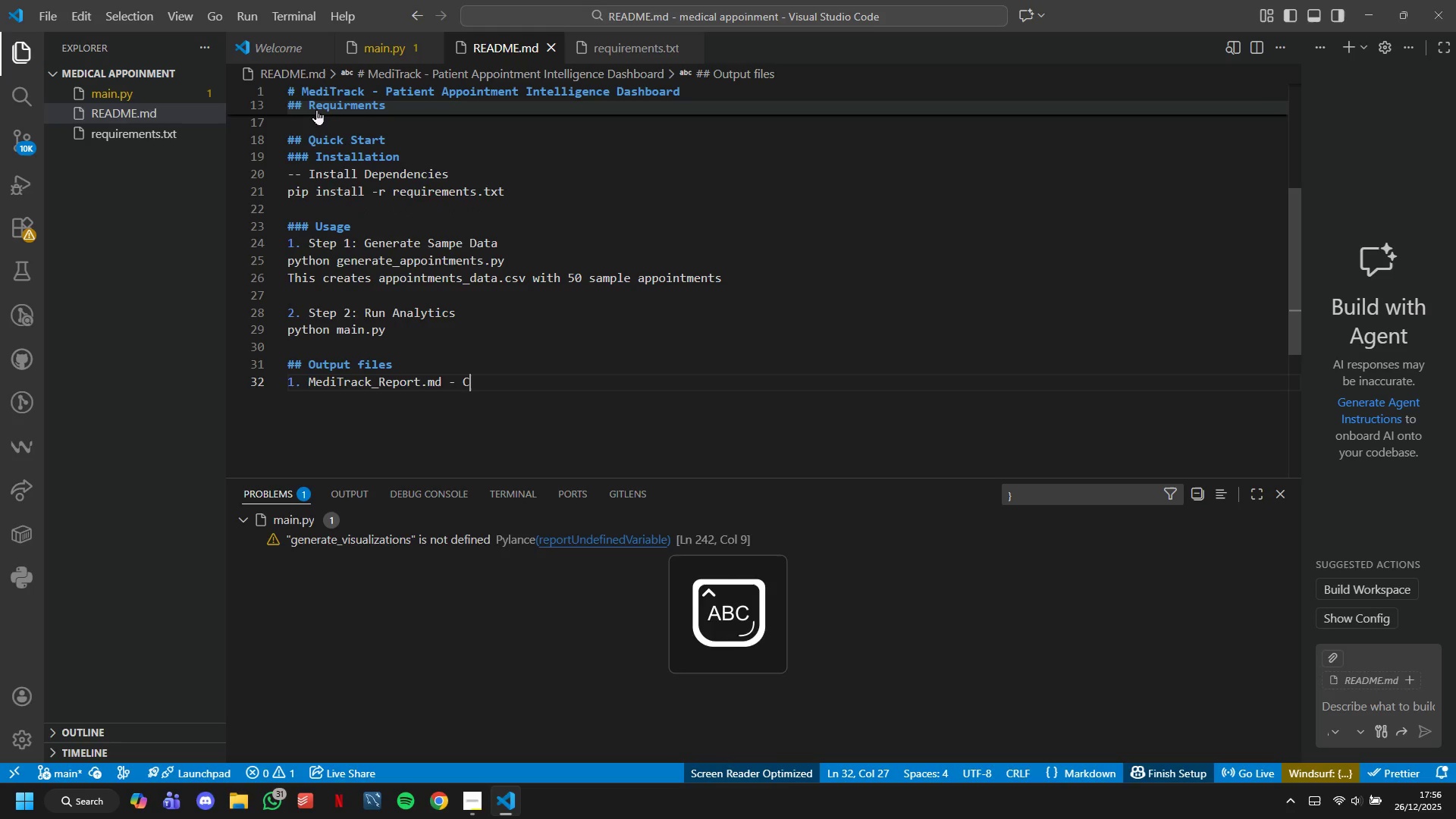 
key(Enter)
 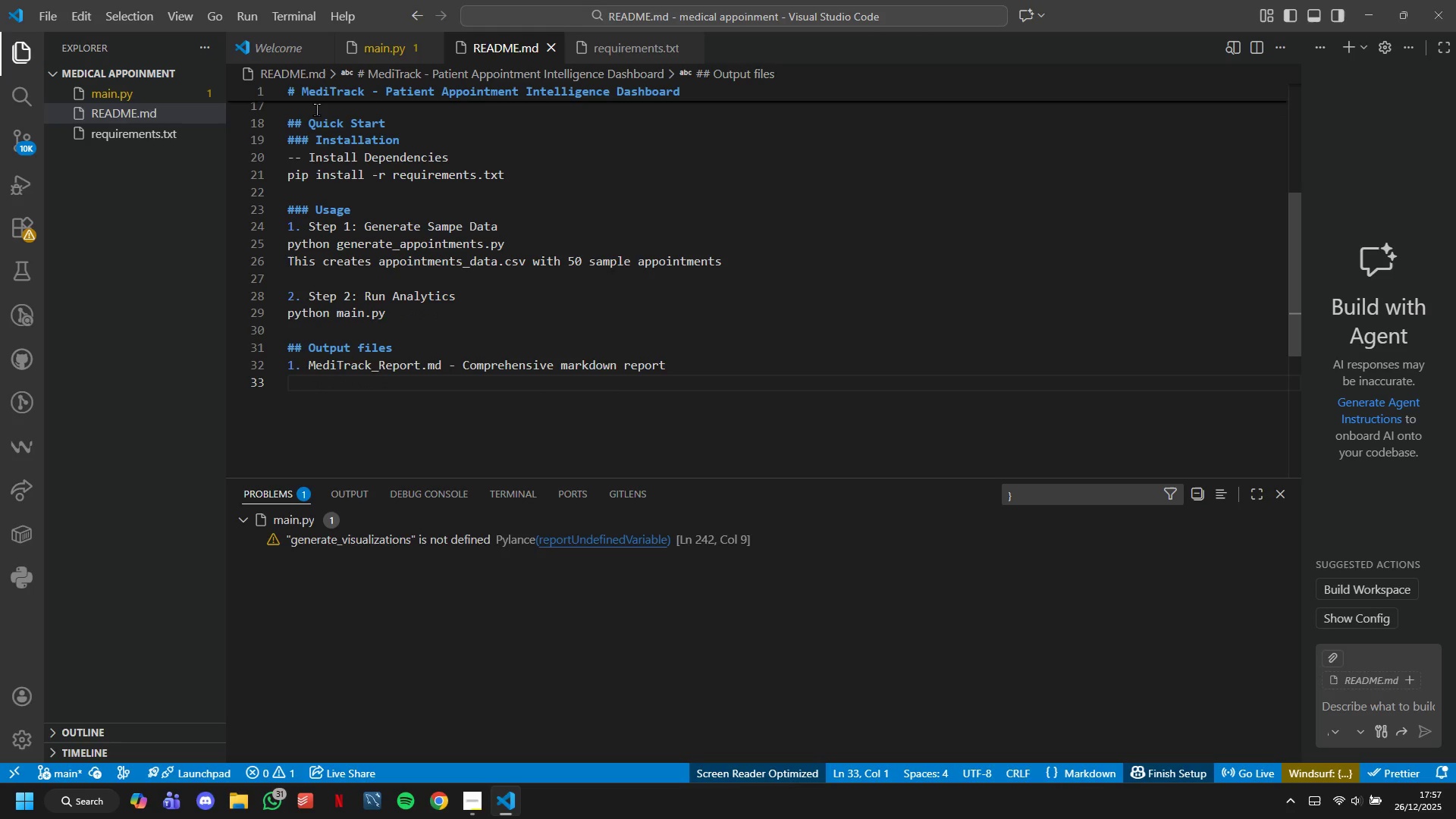 
type(2. appointment_cha)
key(Backspace)
key(Backspace)
type(hart.png - Visual dashboard 9@ charts)
 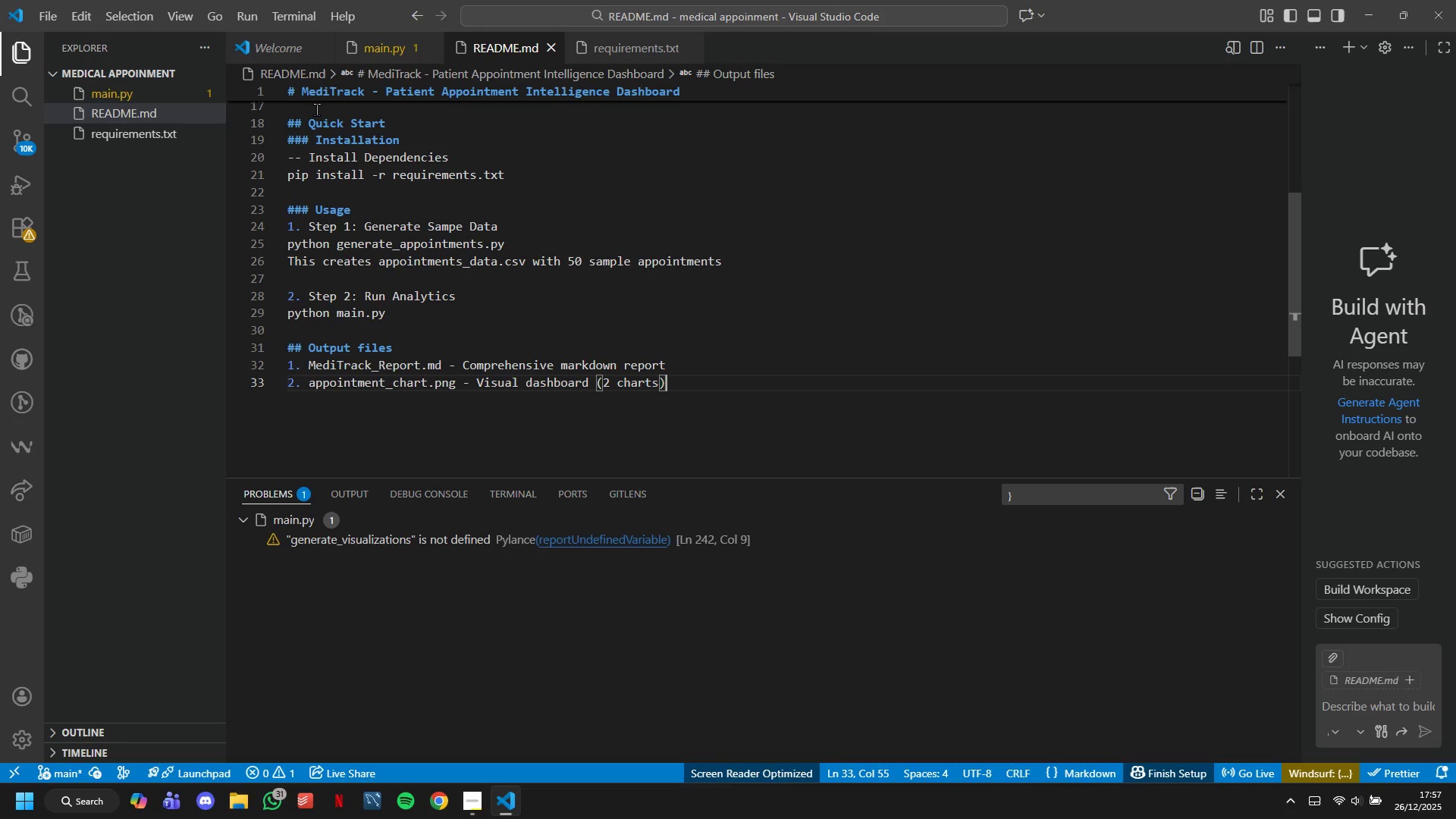 
 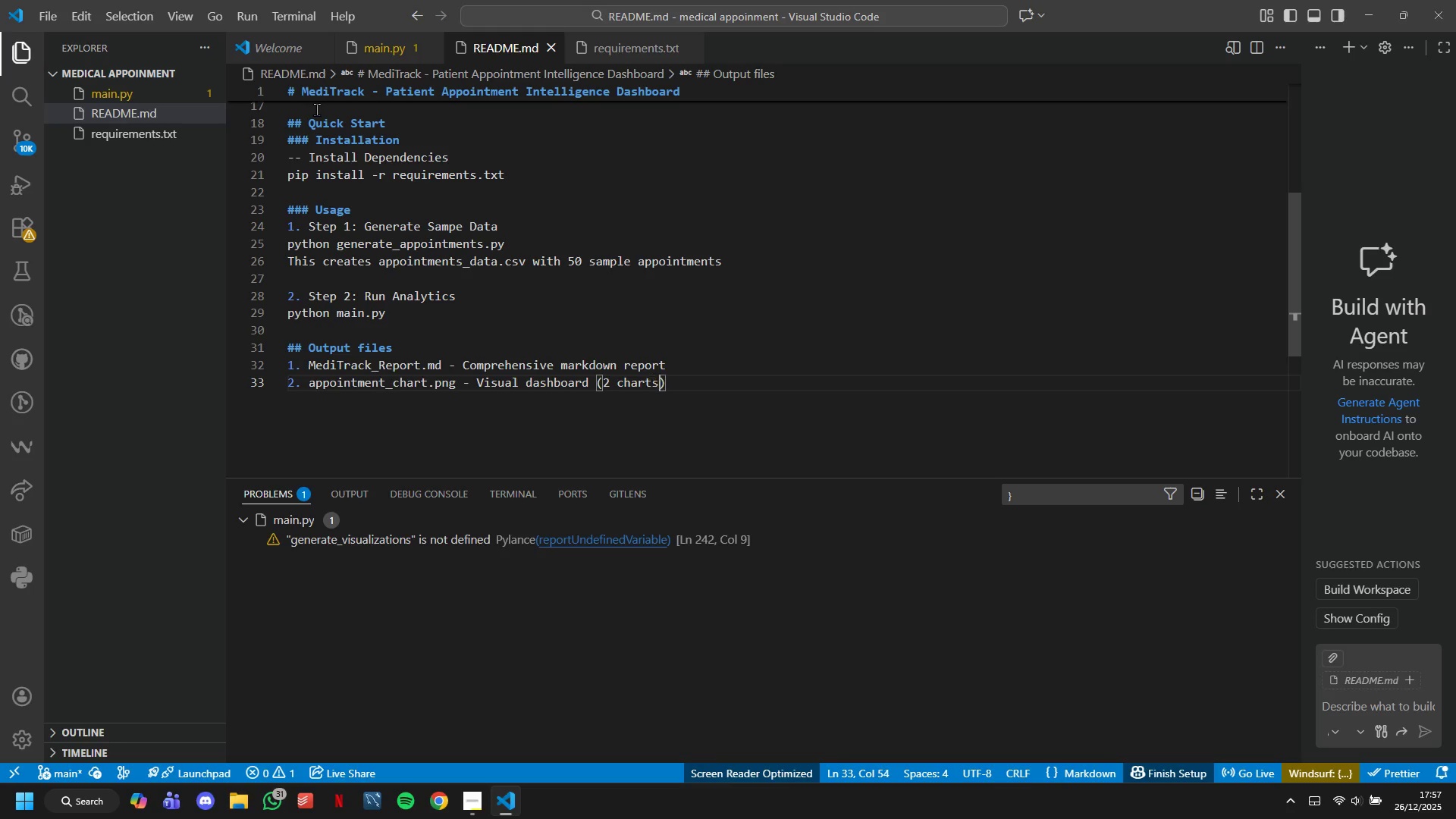 
key(ArrowRight)
 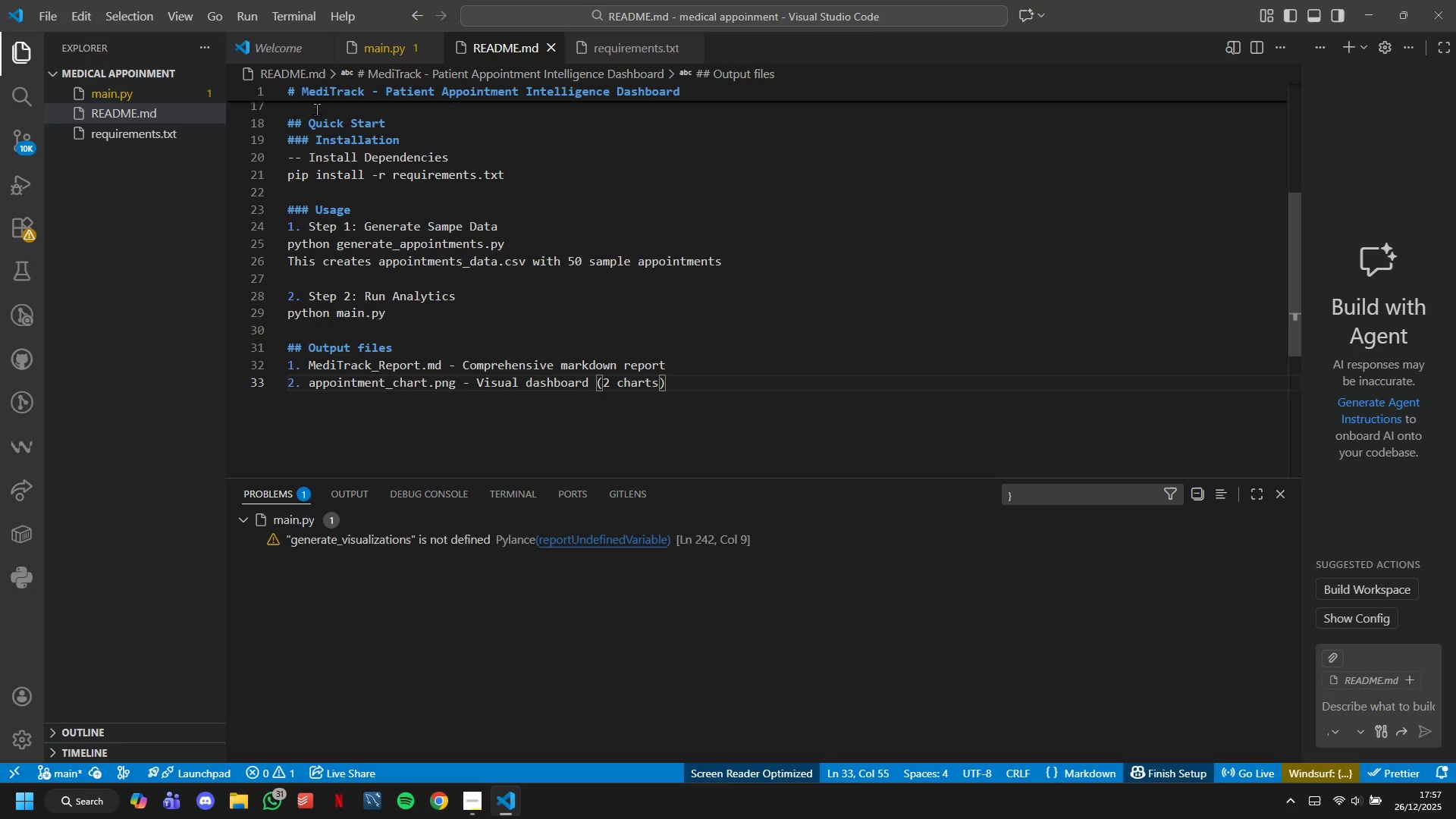 
wait(5.01)
 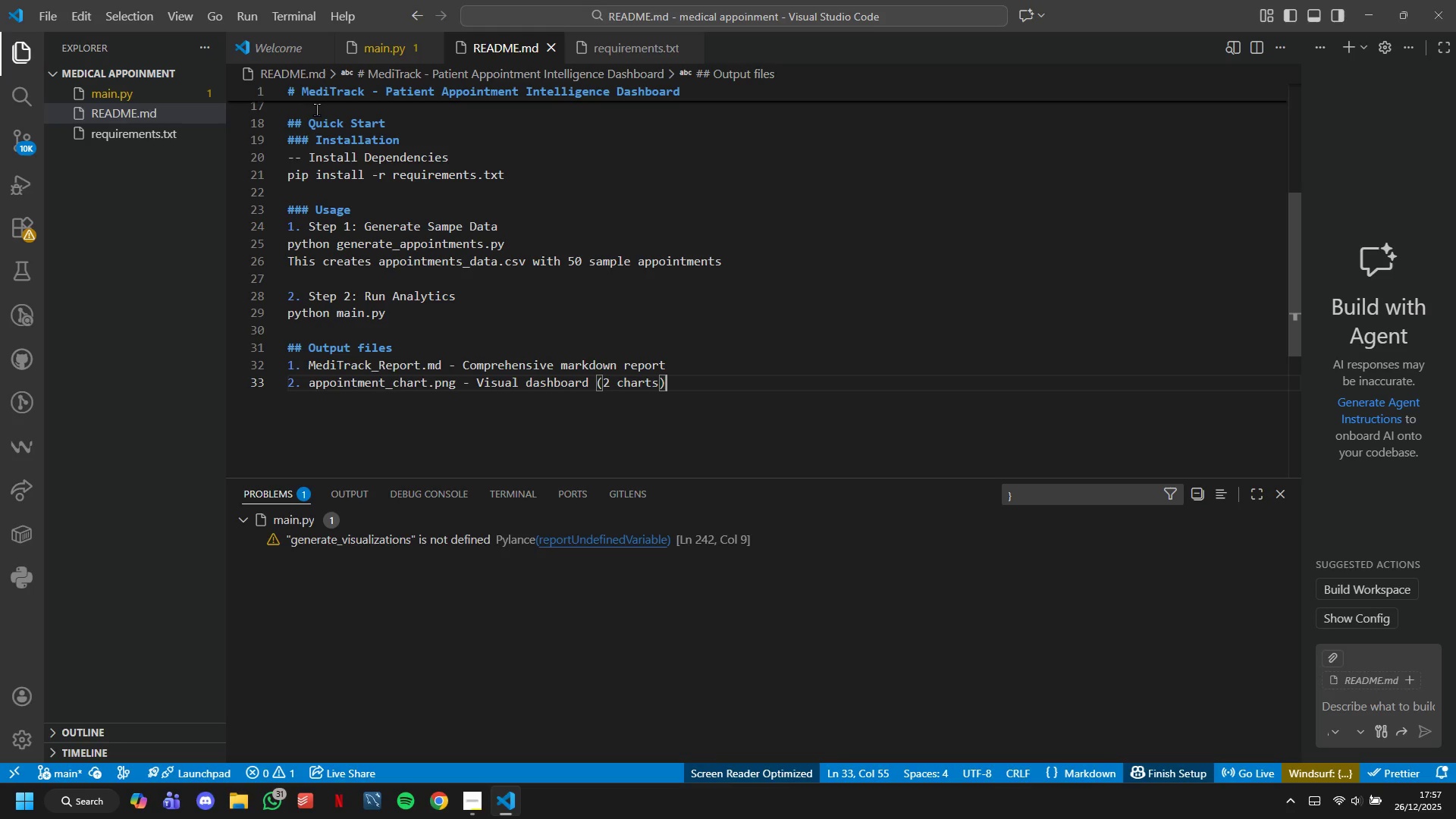 
key(Enter)
 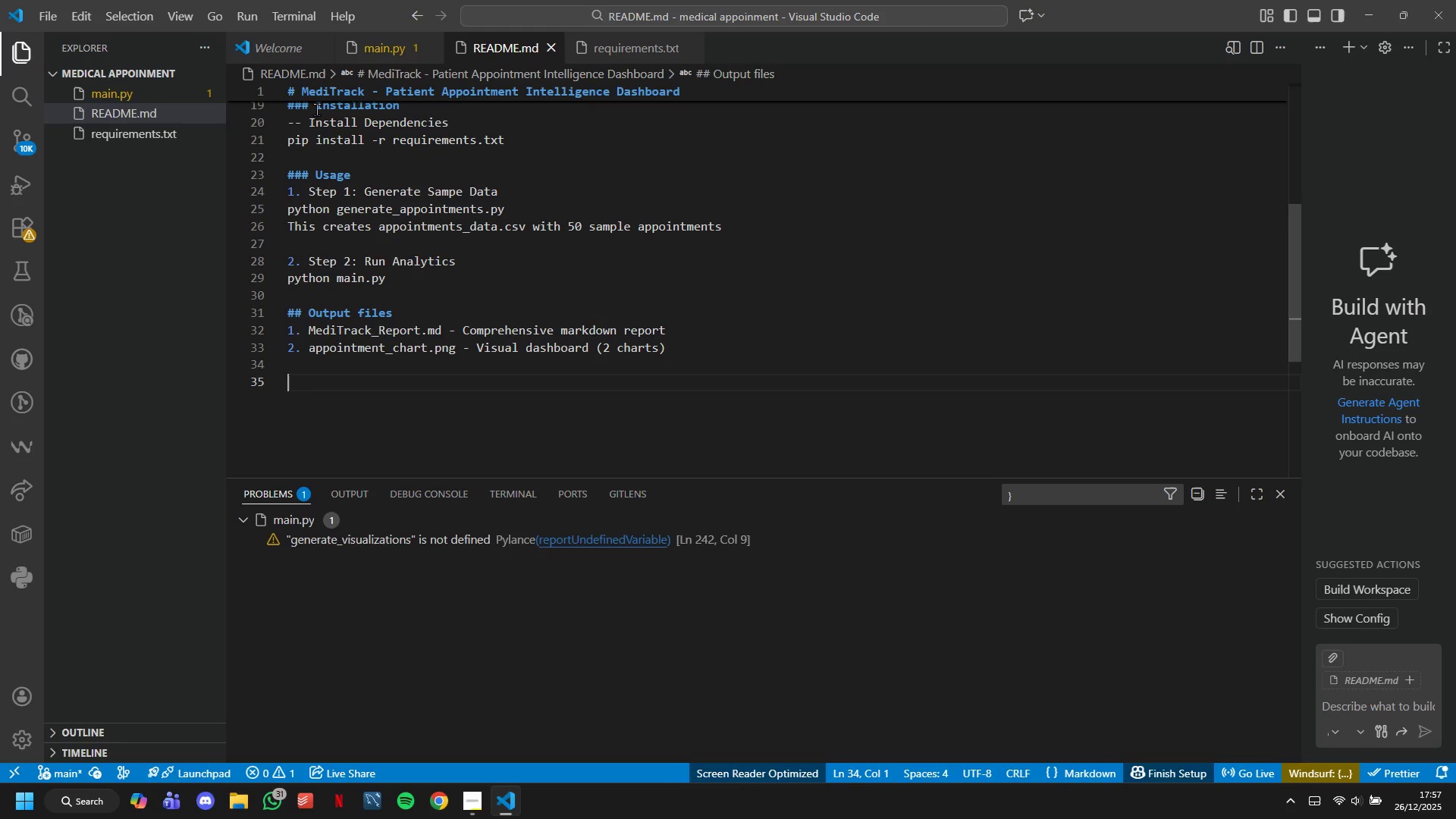 
key(Enter)
 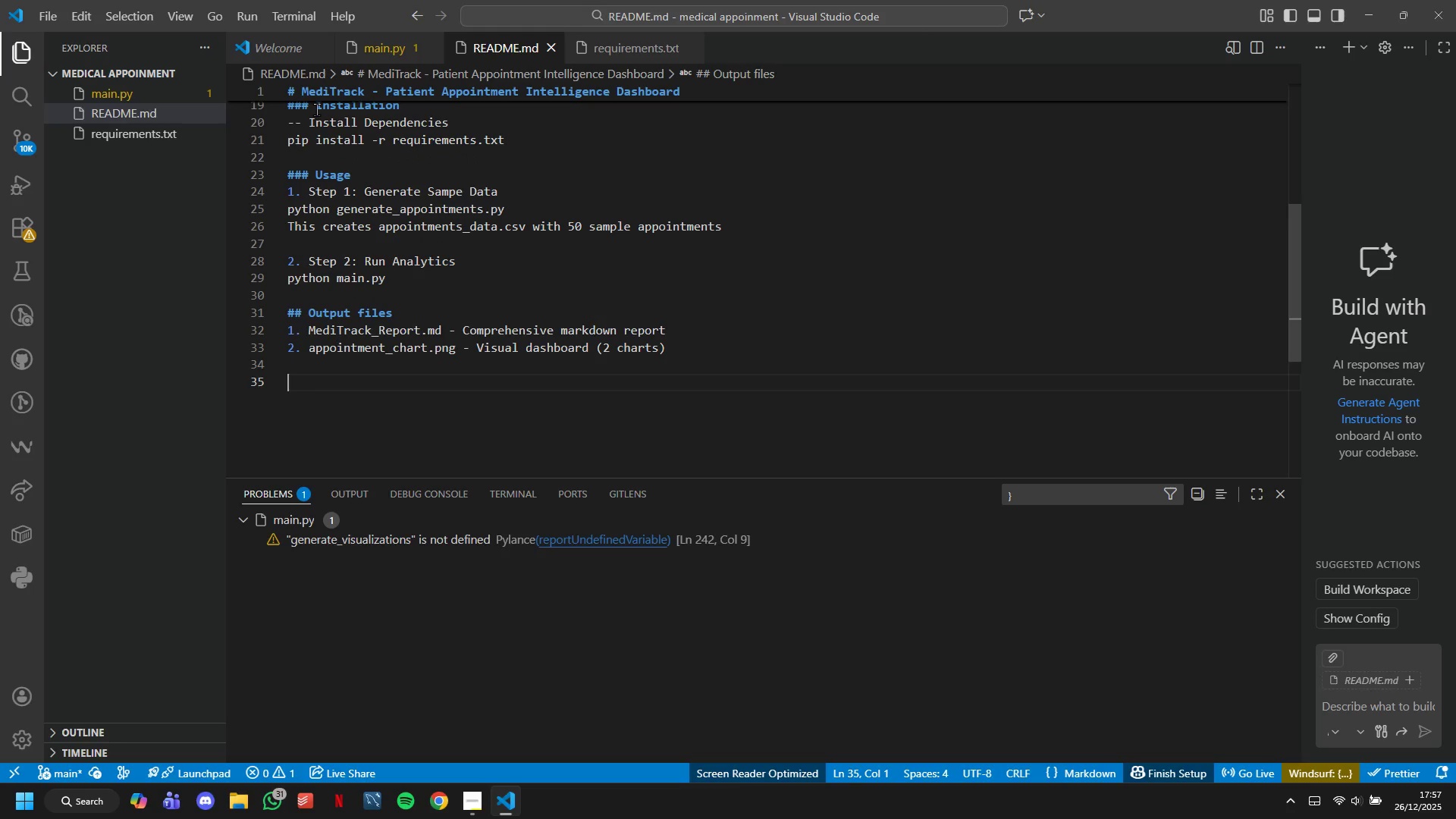 
type(3# Analysis Details)
 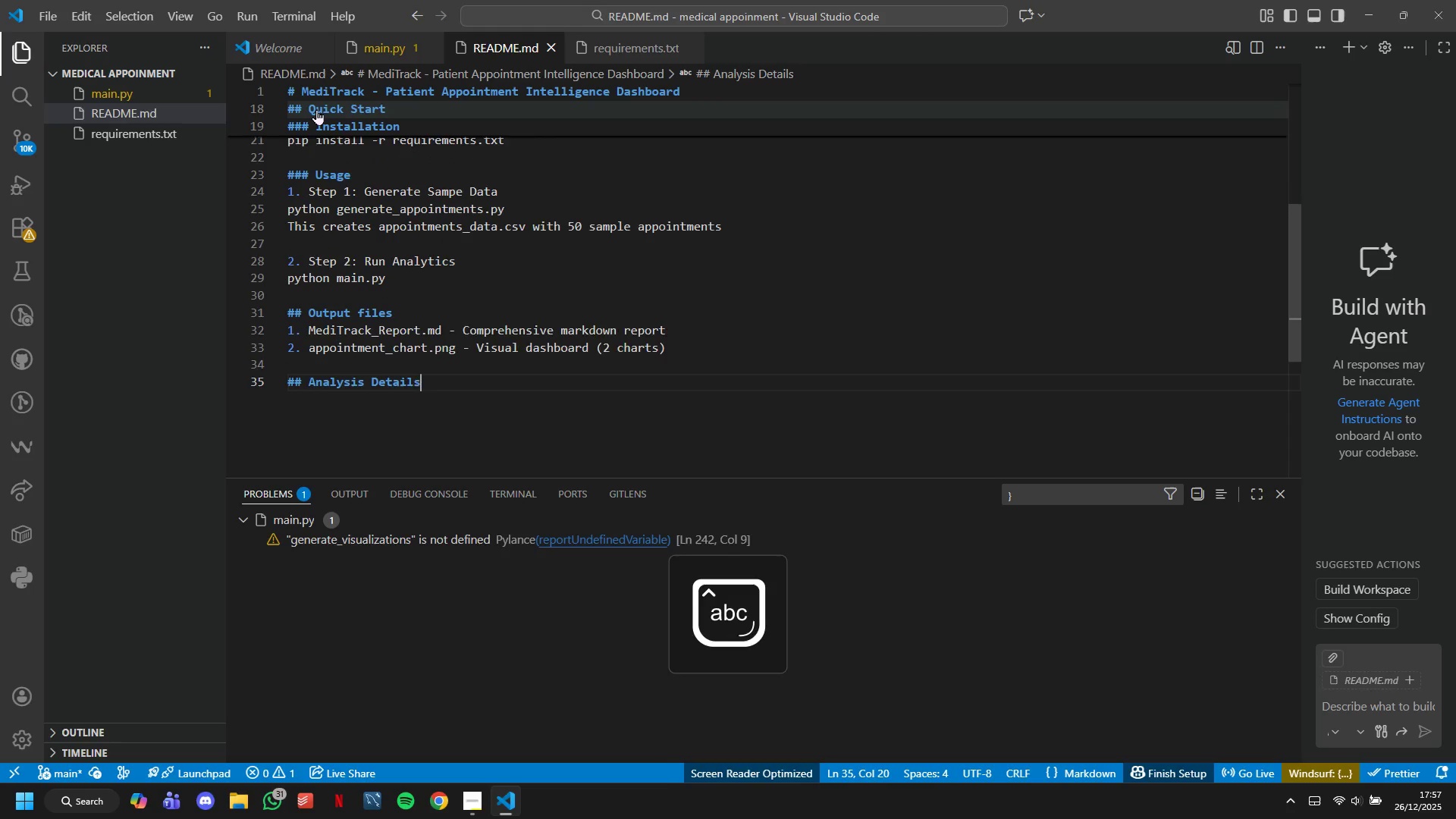 
key(Enter)
 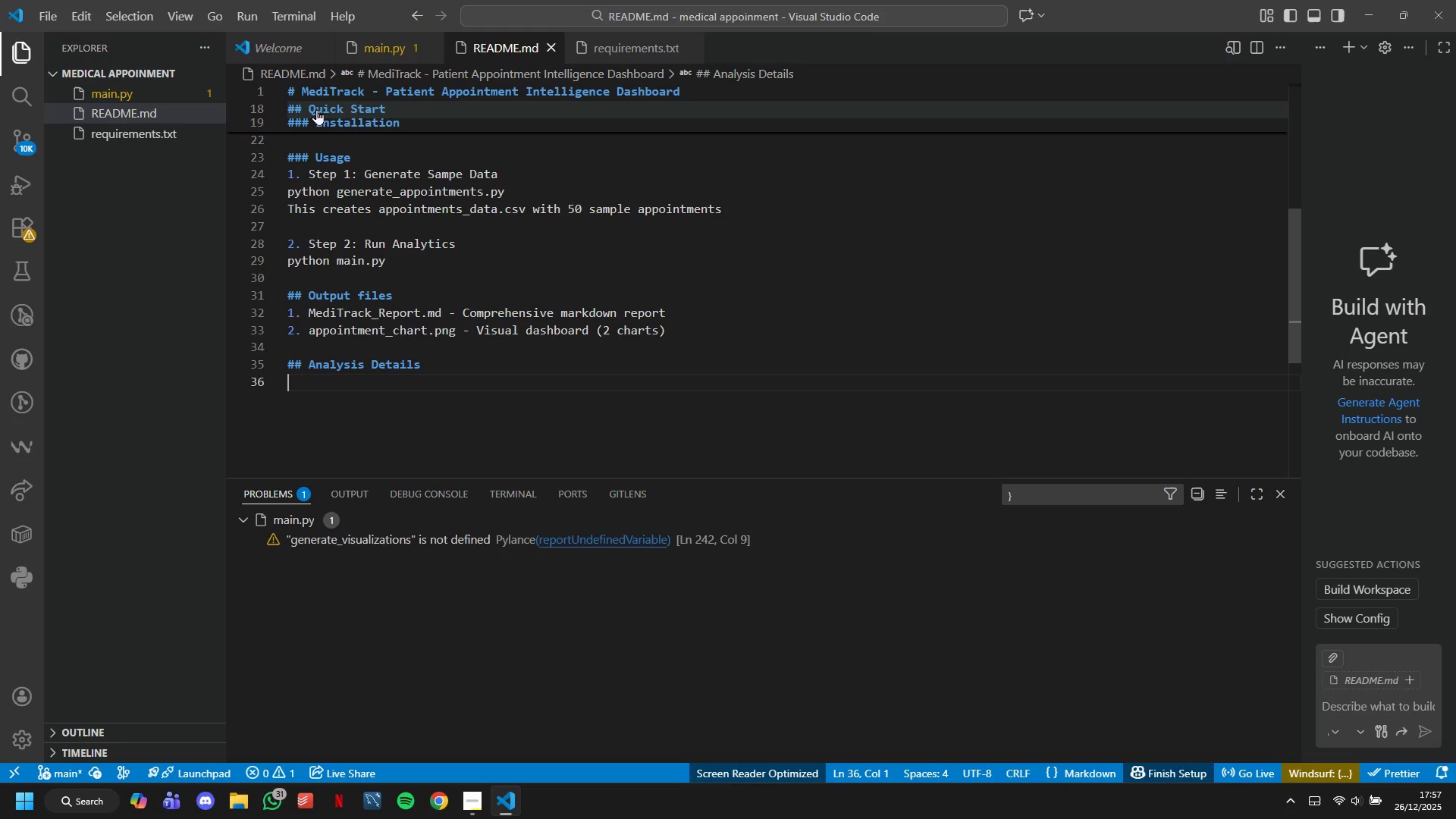 
wait(9.06)
 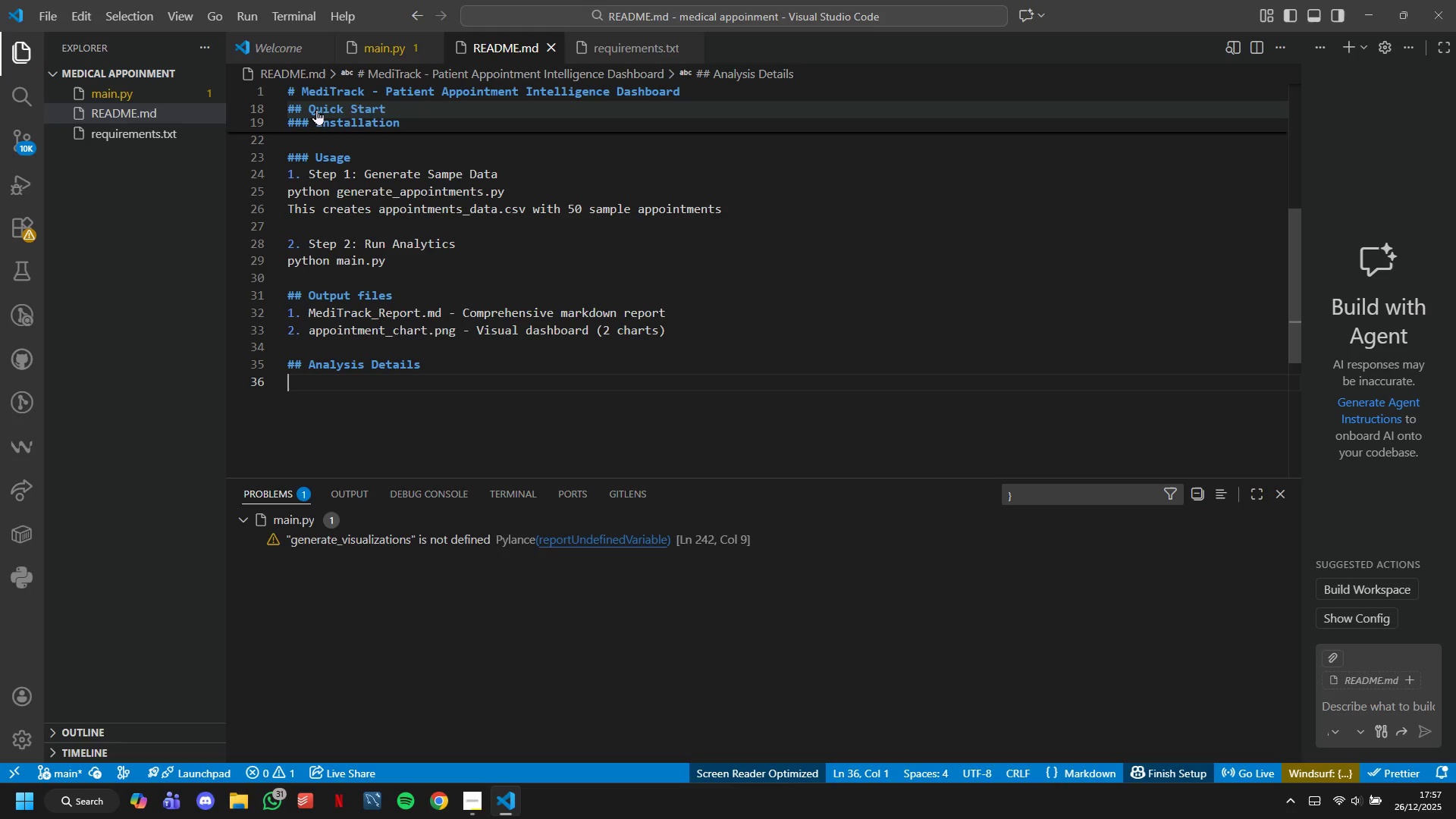 
left_click([470, 795])